 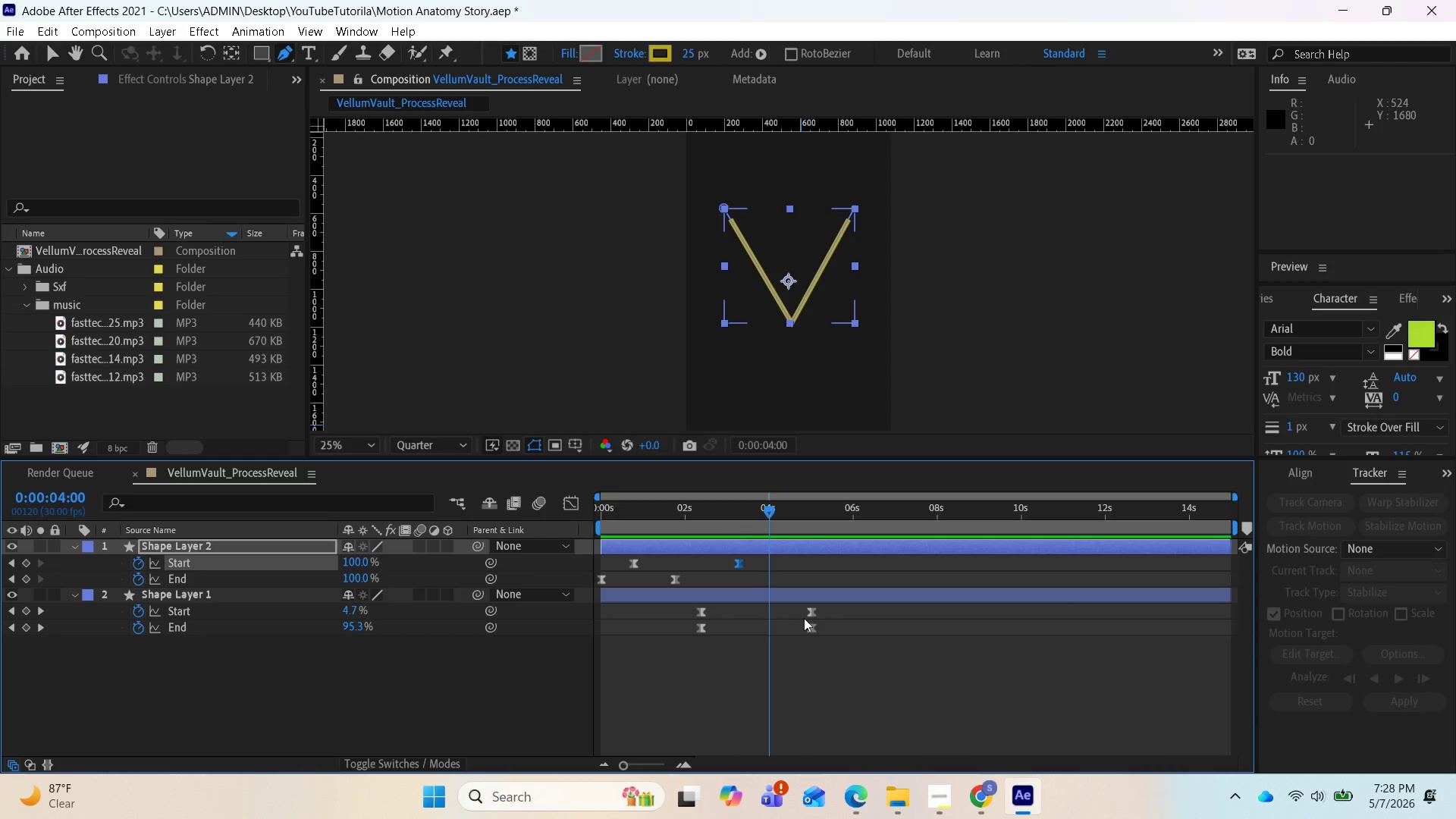 
left_click_drag(start_coordinate=[823, 642], to_coordinate=[807, 602])
 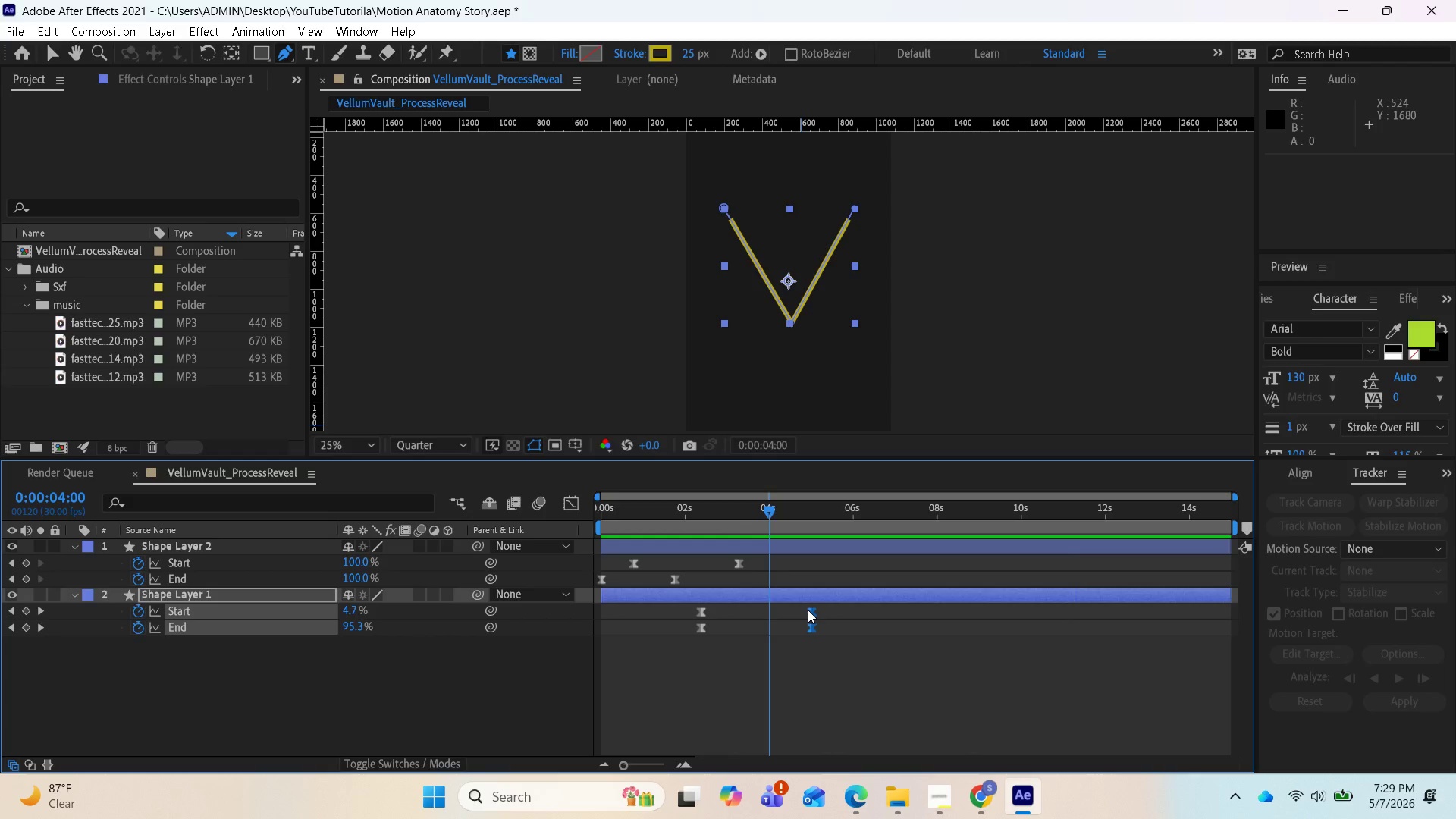 
left_click_drag(start_coordinate=[808, 610], to_coordinate=[789, 616])
 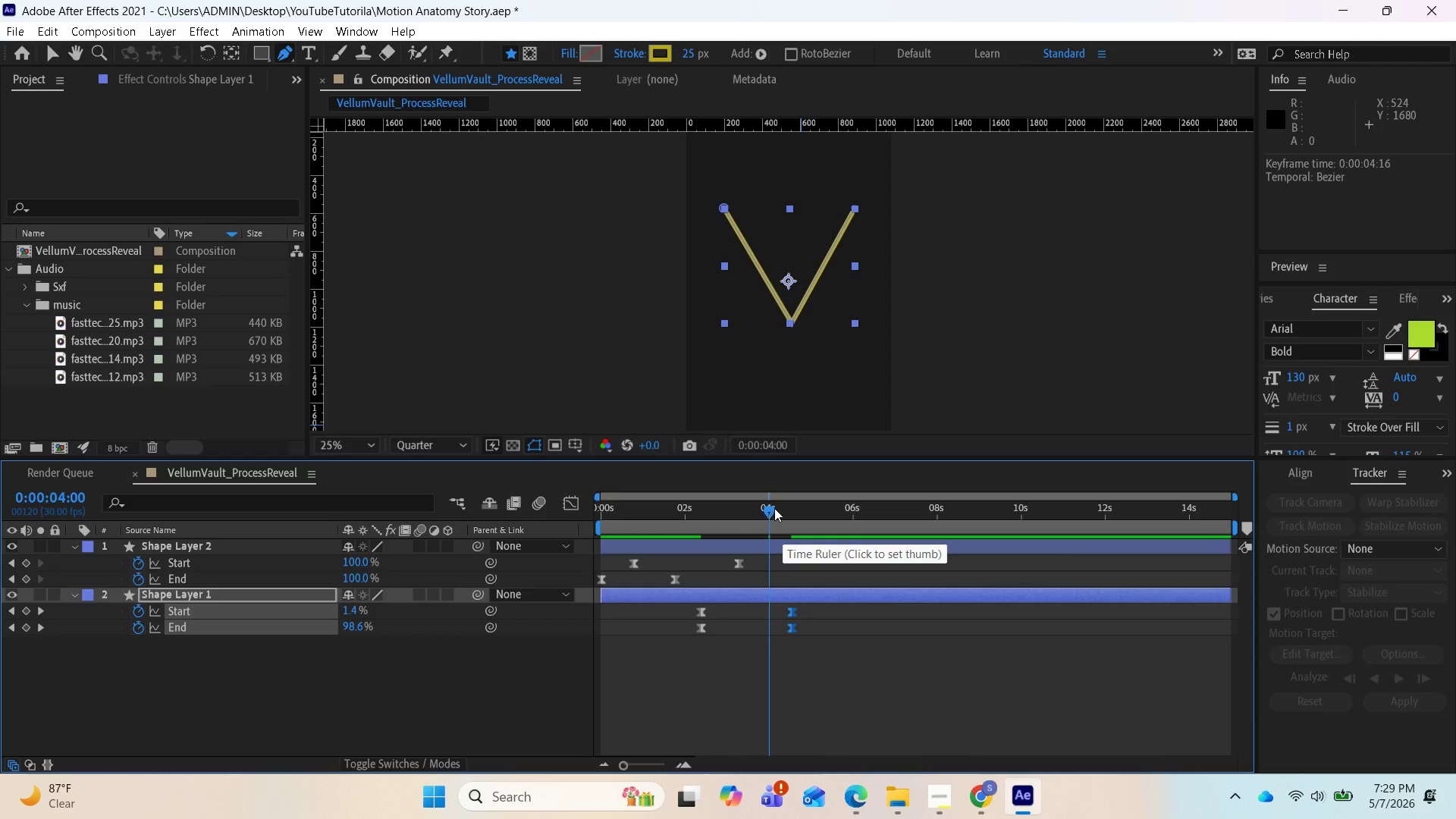 
left_click_drag(start_coordinate=[771, 508], to_coordinate=[611, 535])
 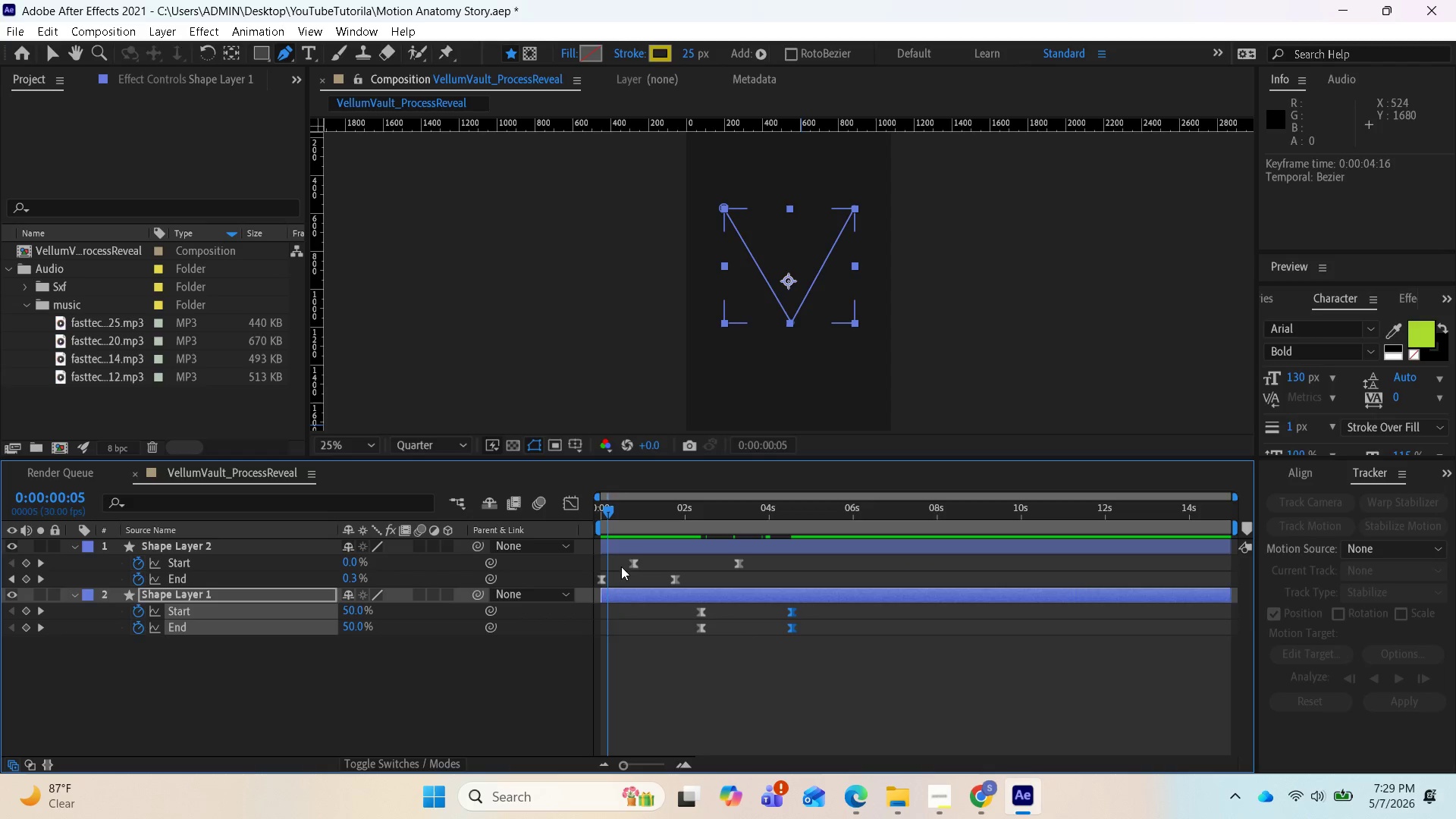 
key(Space)
 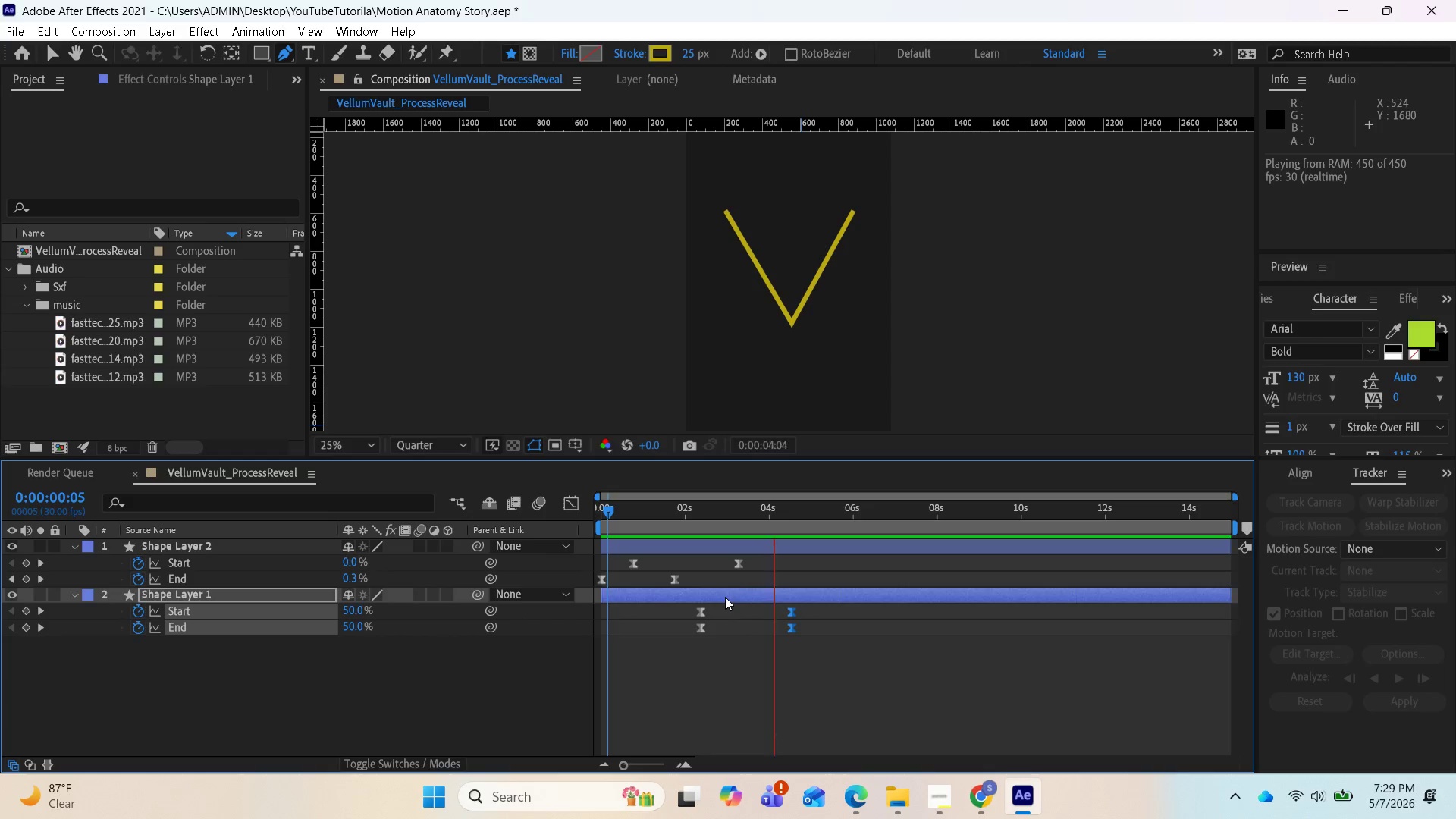 
wait(5.56)
 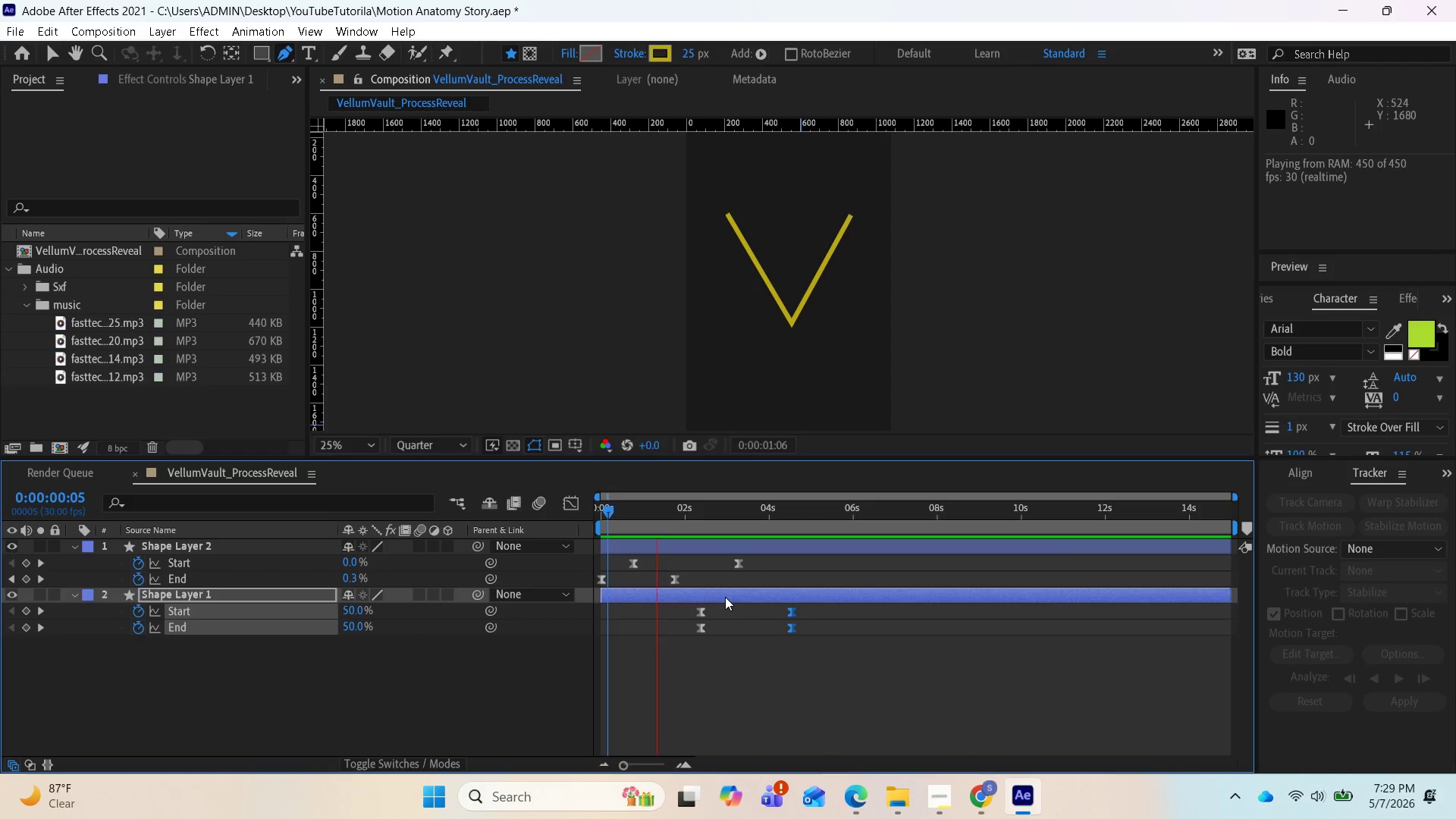 
key(Space)
 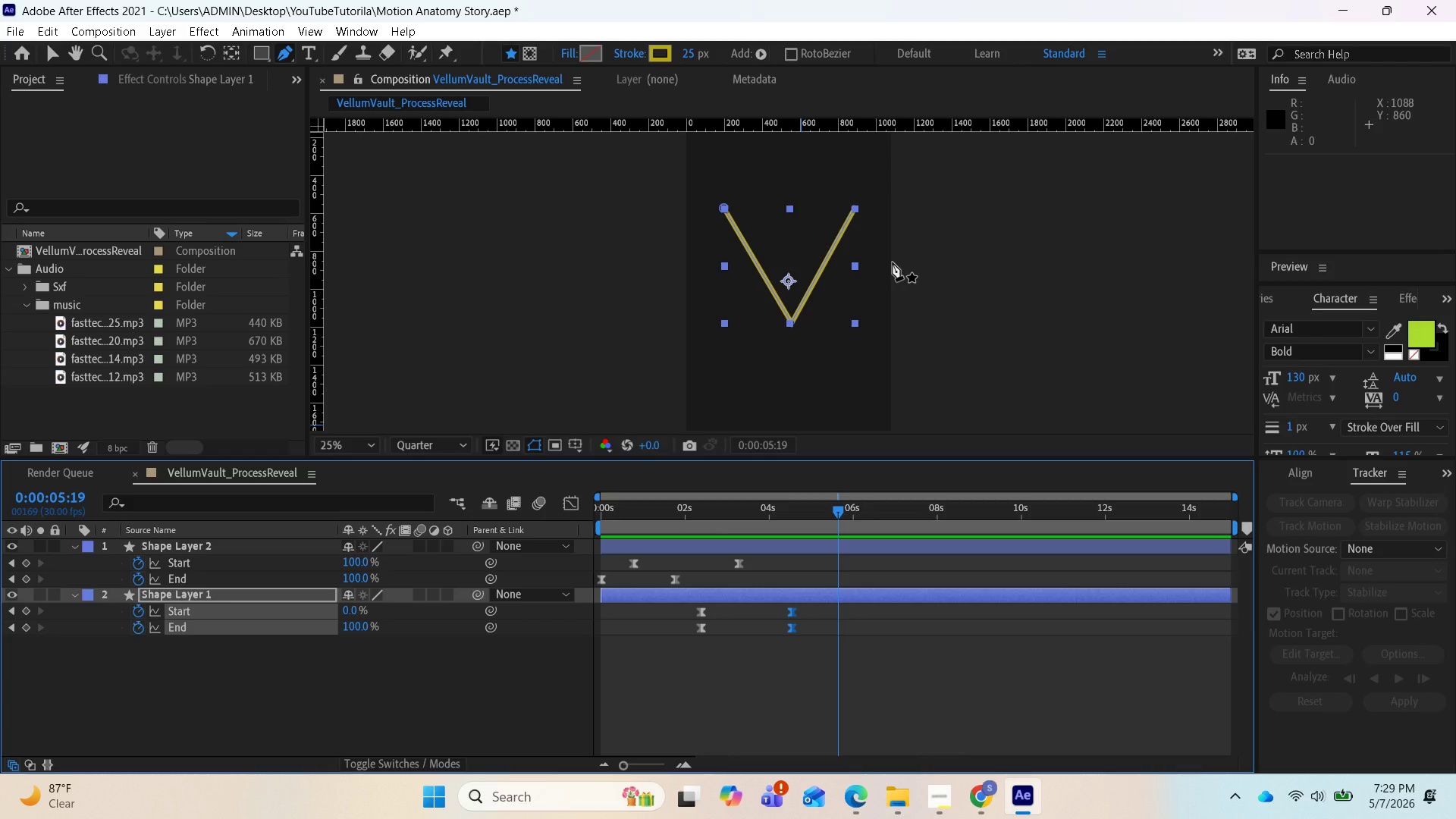 
wait(16.84)
 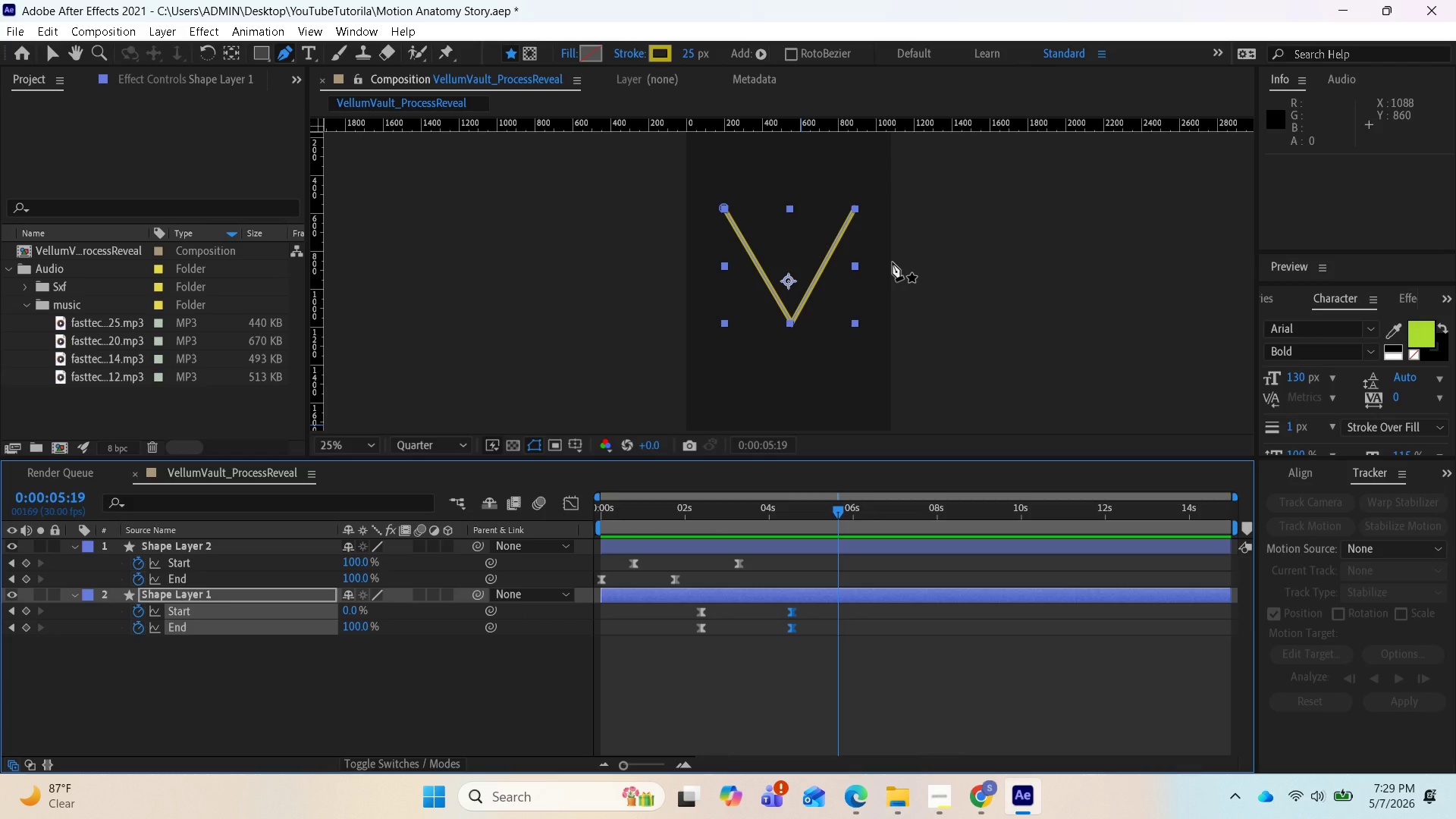 
left_click_drag(start_coordinate=[691, 54], to_coordinate=[725, 64])
 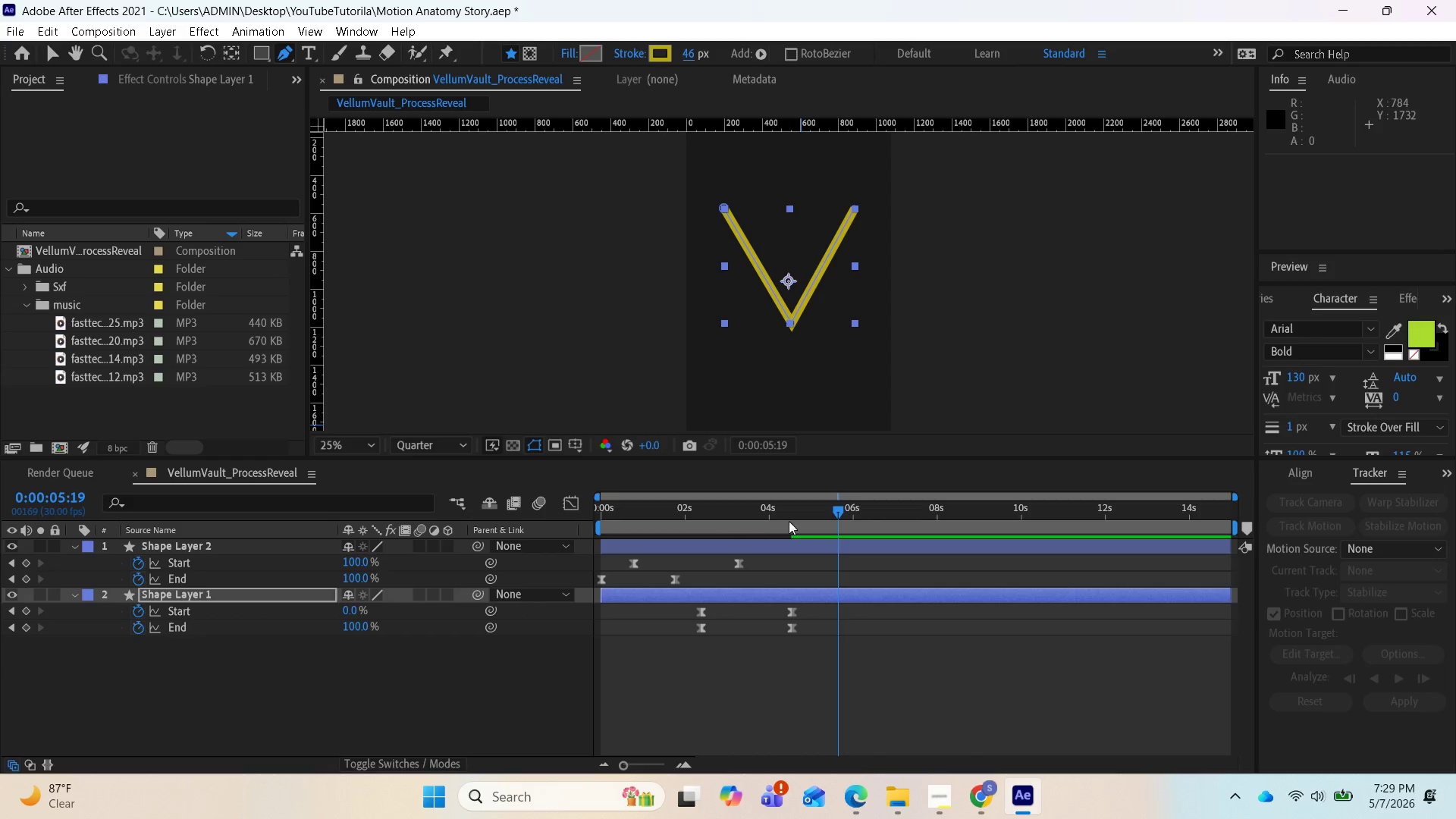 
left_click_drag(start_coordinate=[838, 507], to_coordinate=[601, 525])
 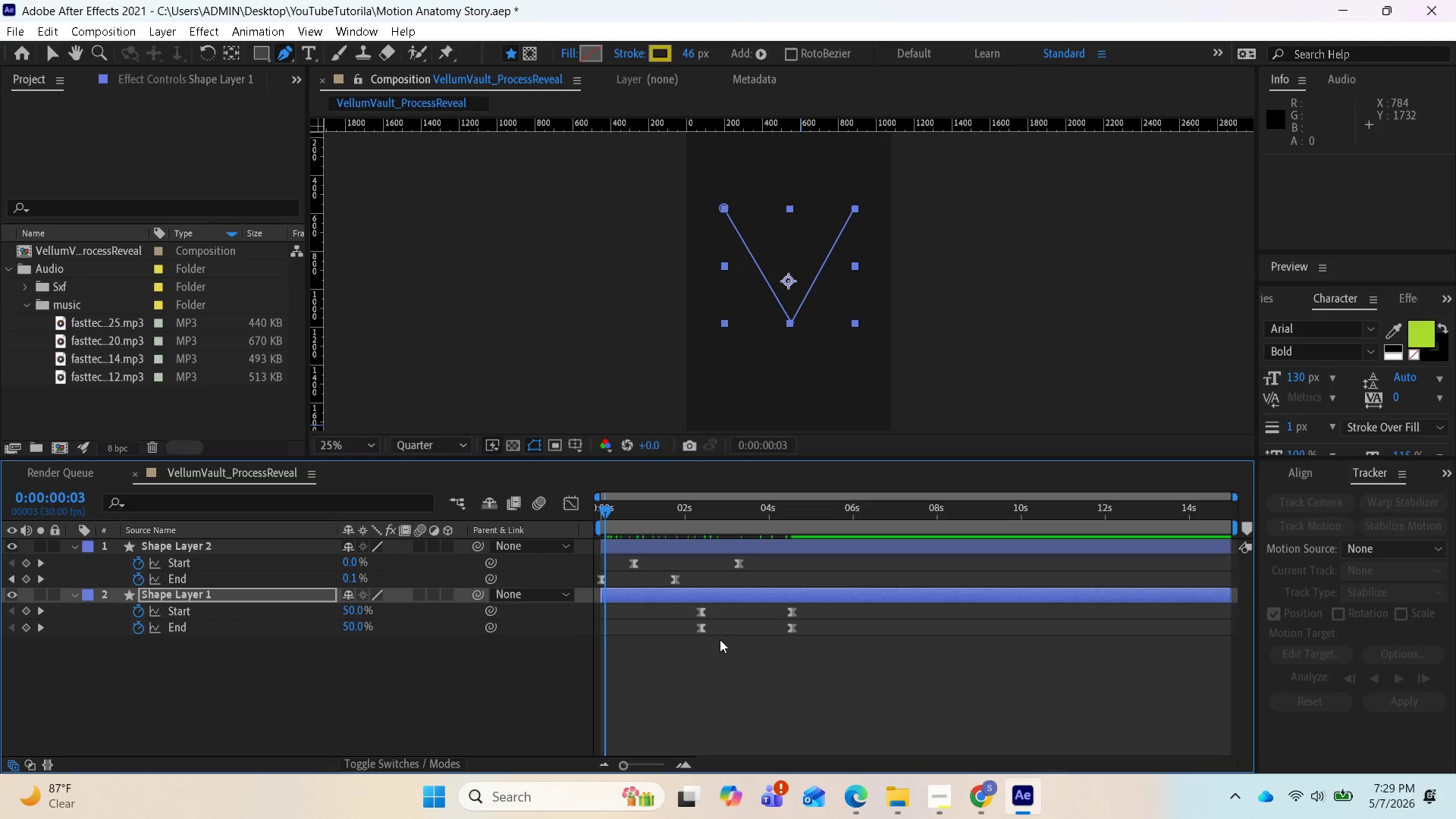 
key(Space)
 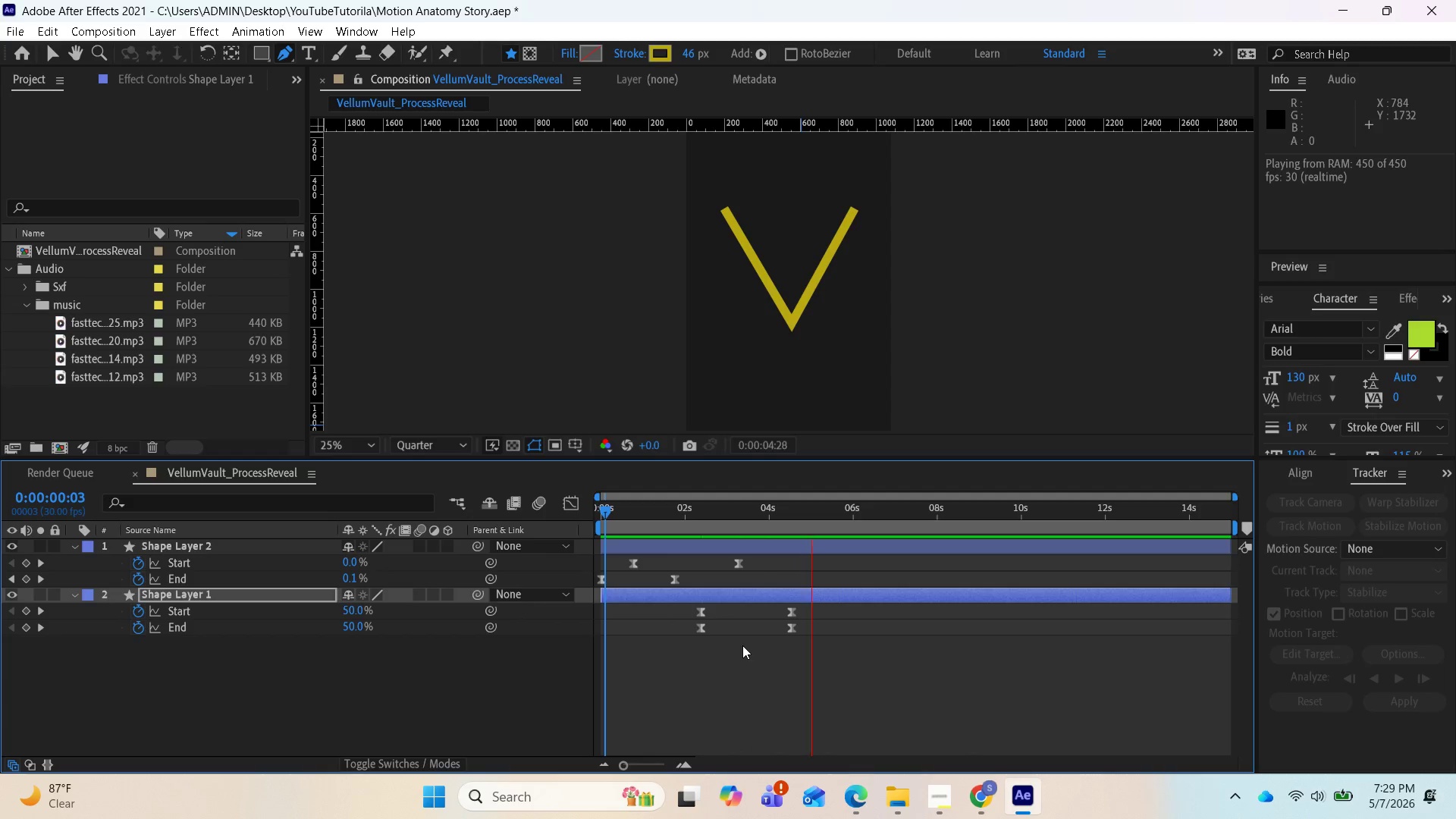 
wait(6.89)
 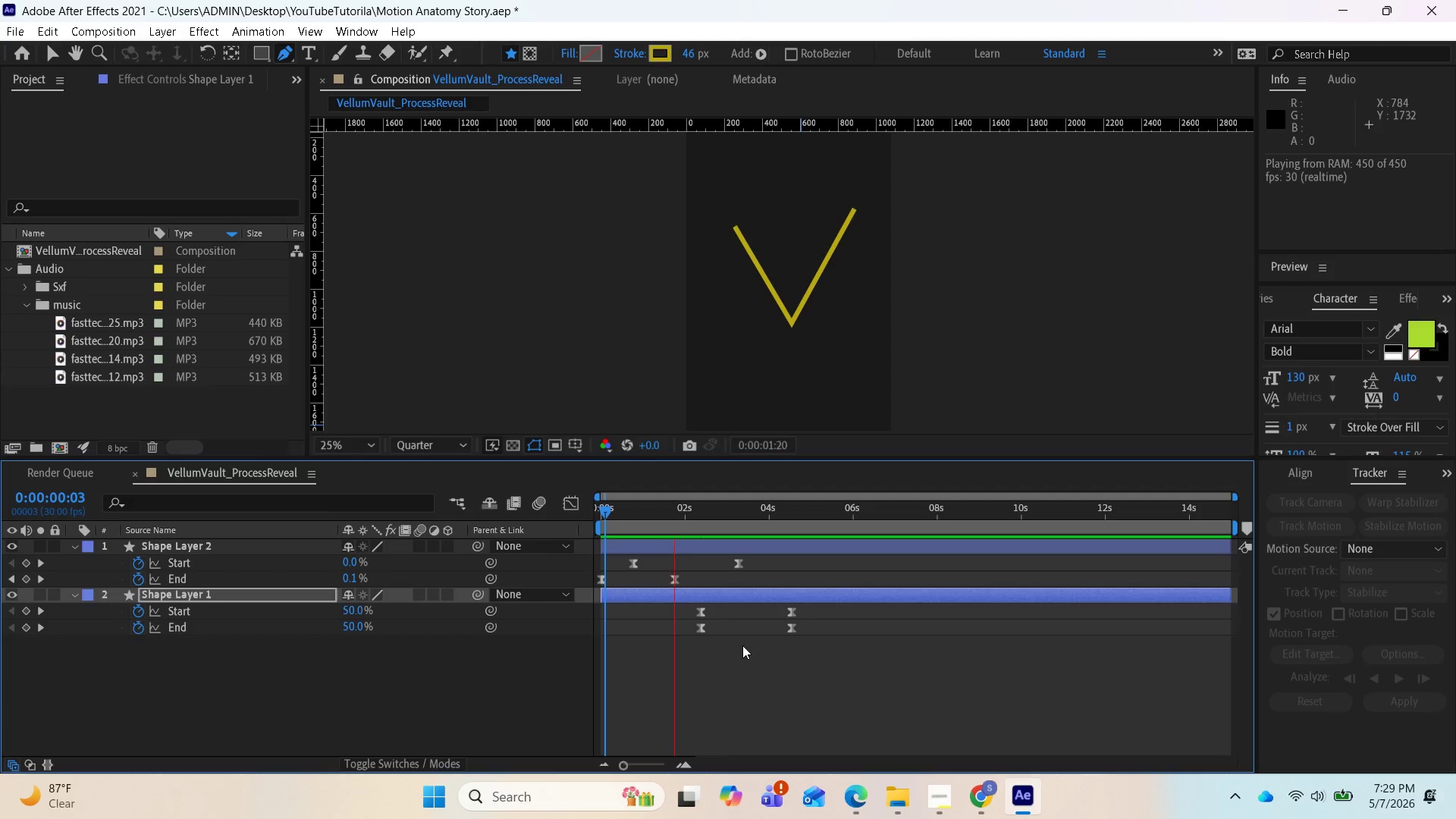 
key(Space)
 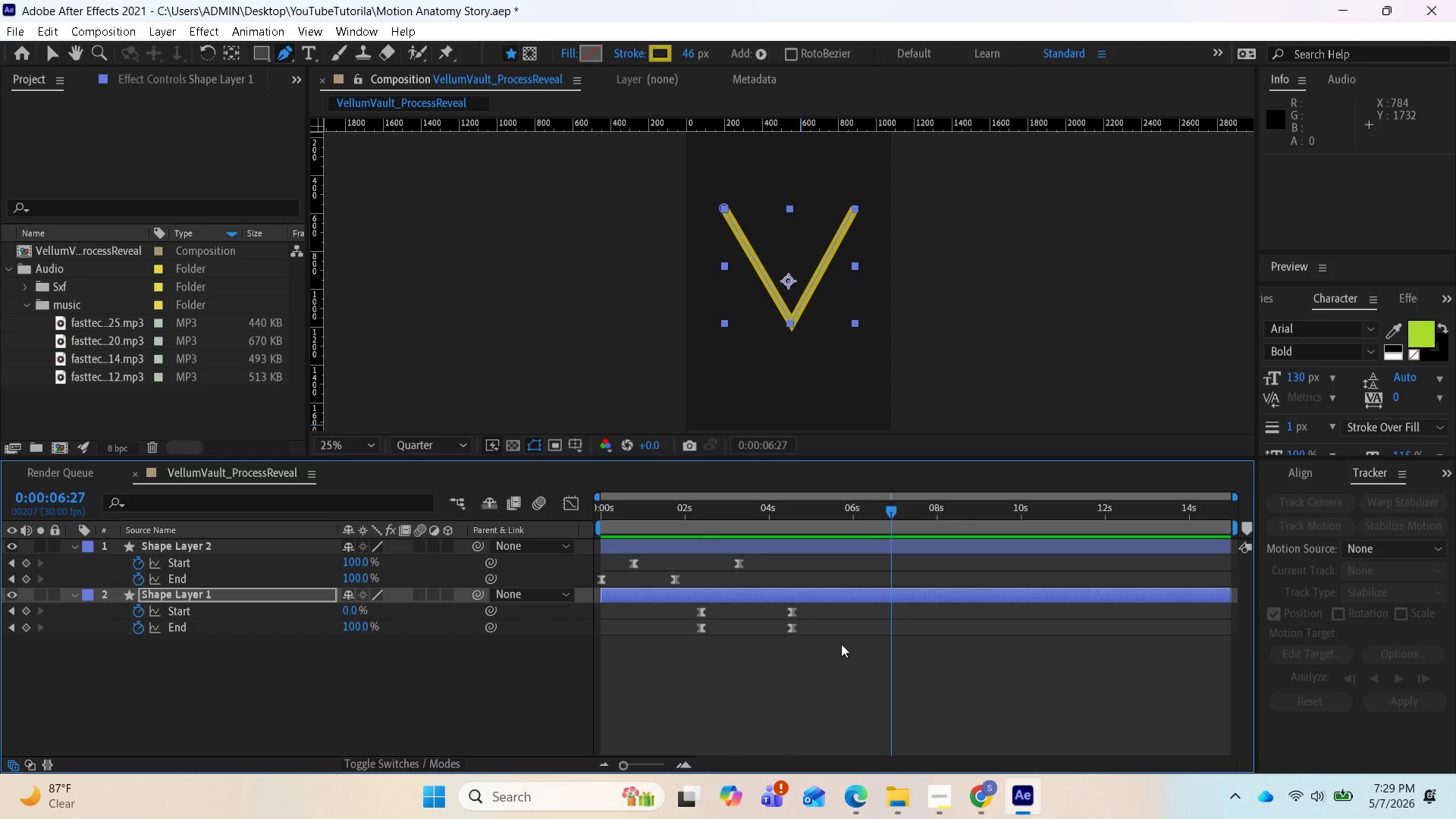 
key(Control+S)
 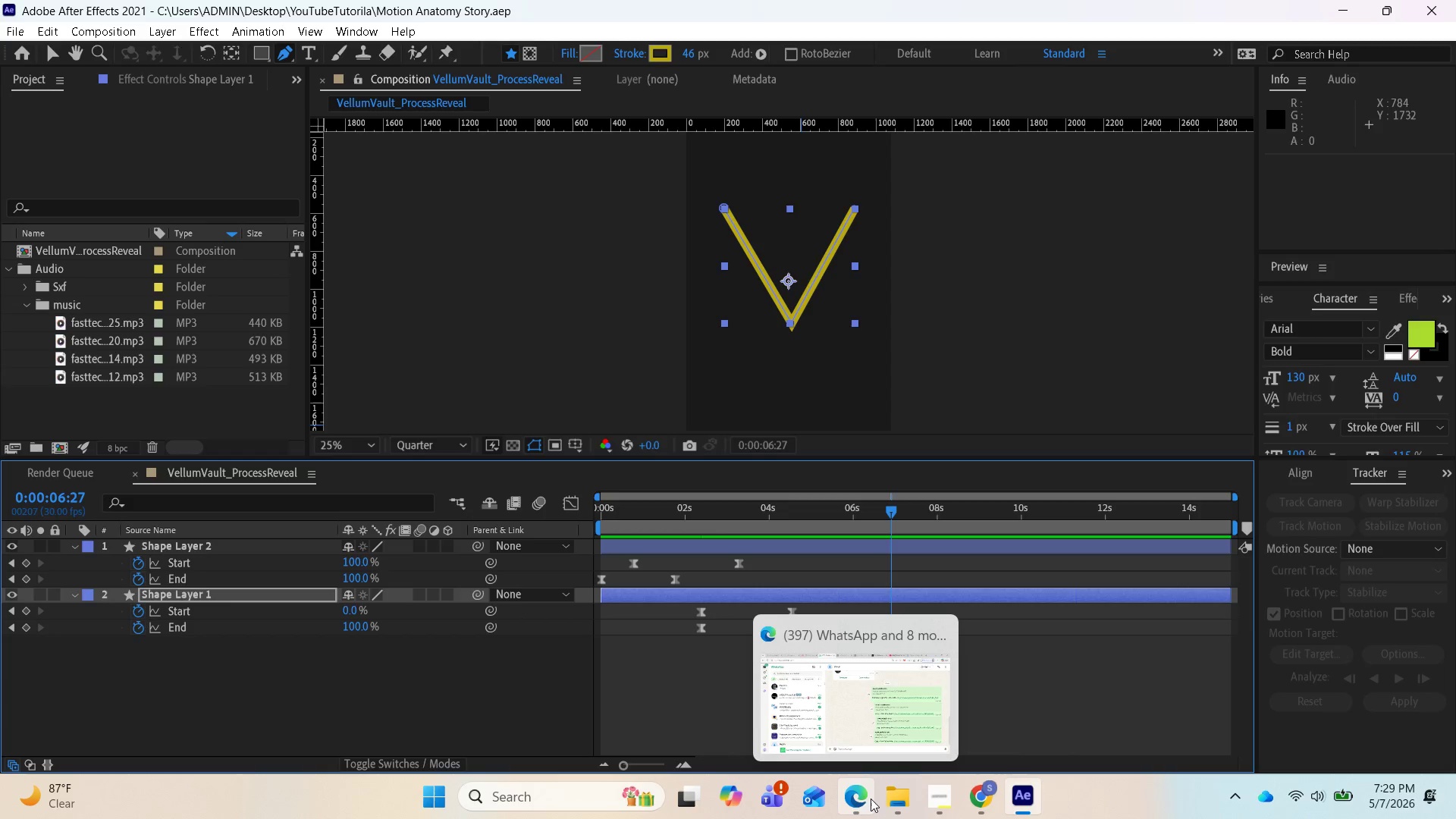 
wait(6.12)
 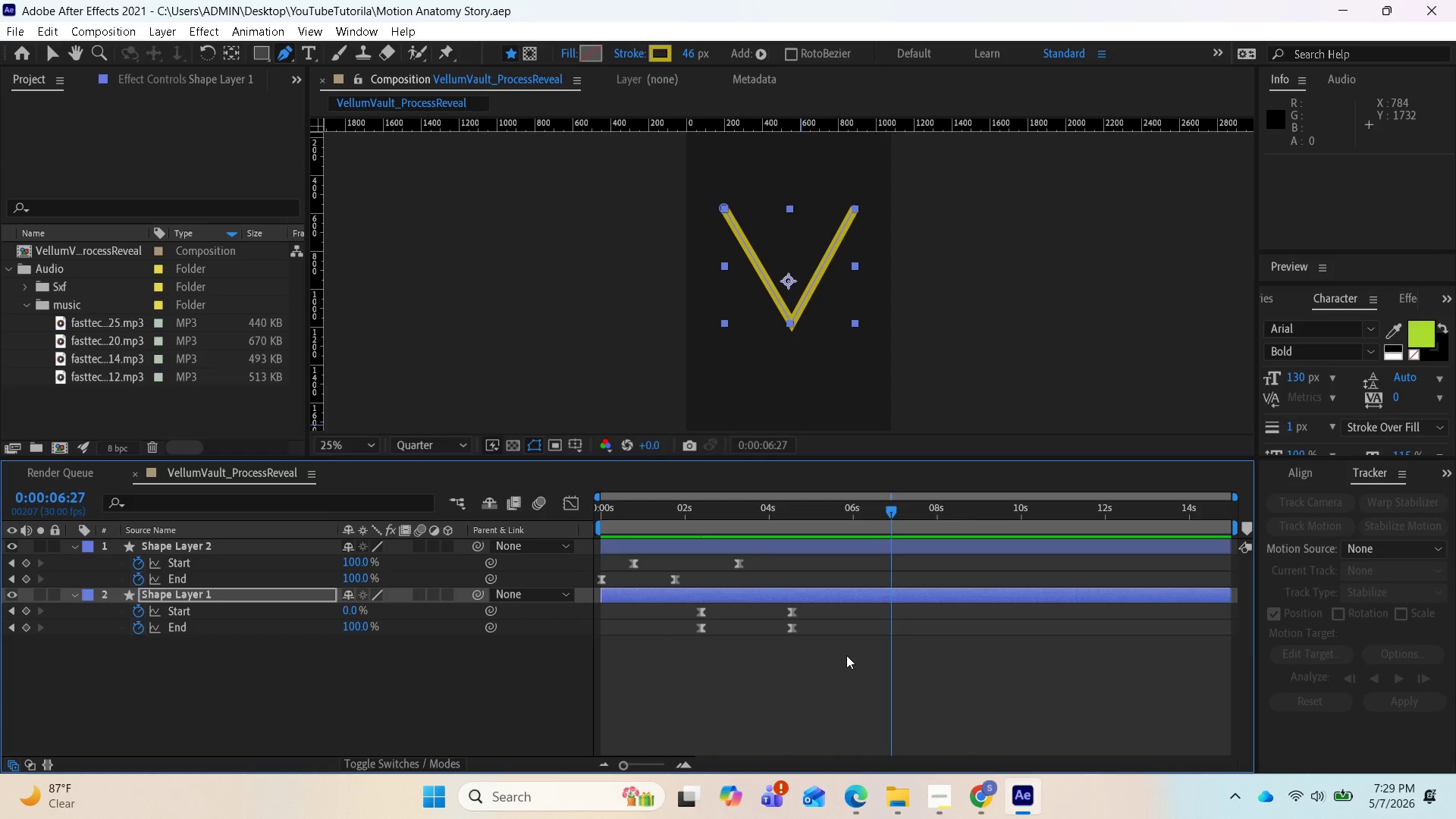 
left_click([560, 799])
 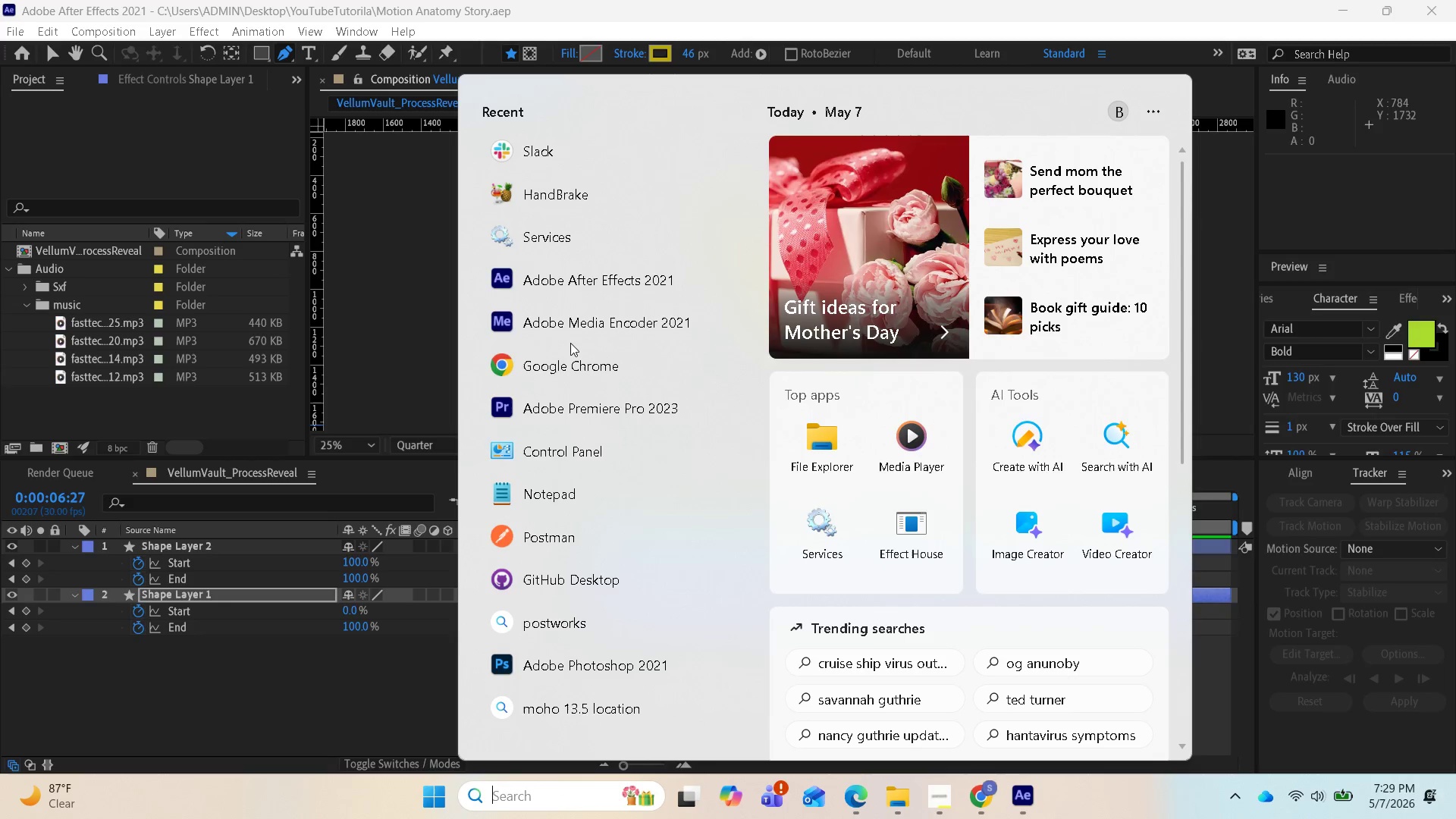 
left_click([553, 362])
 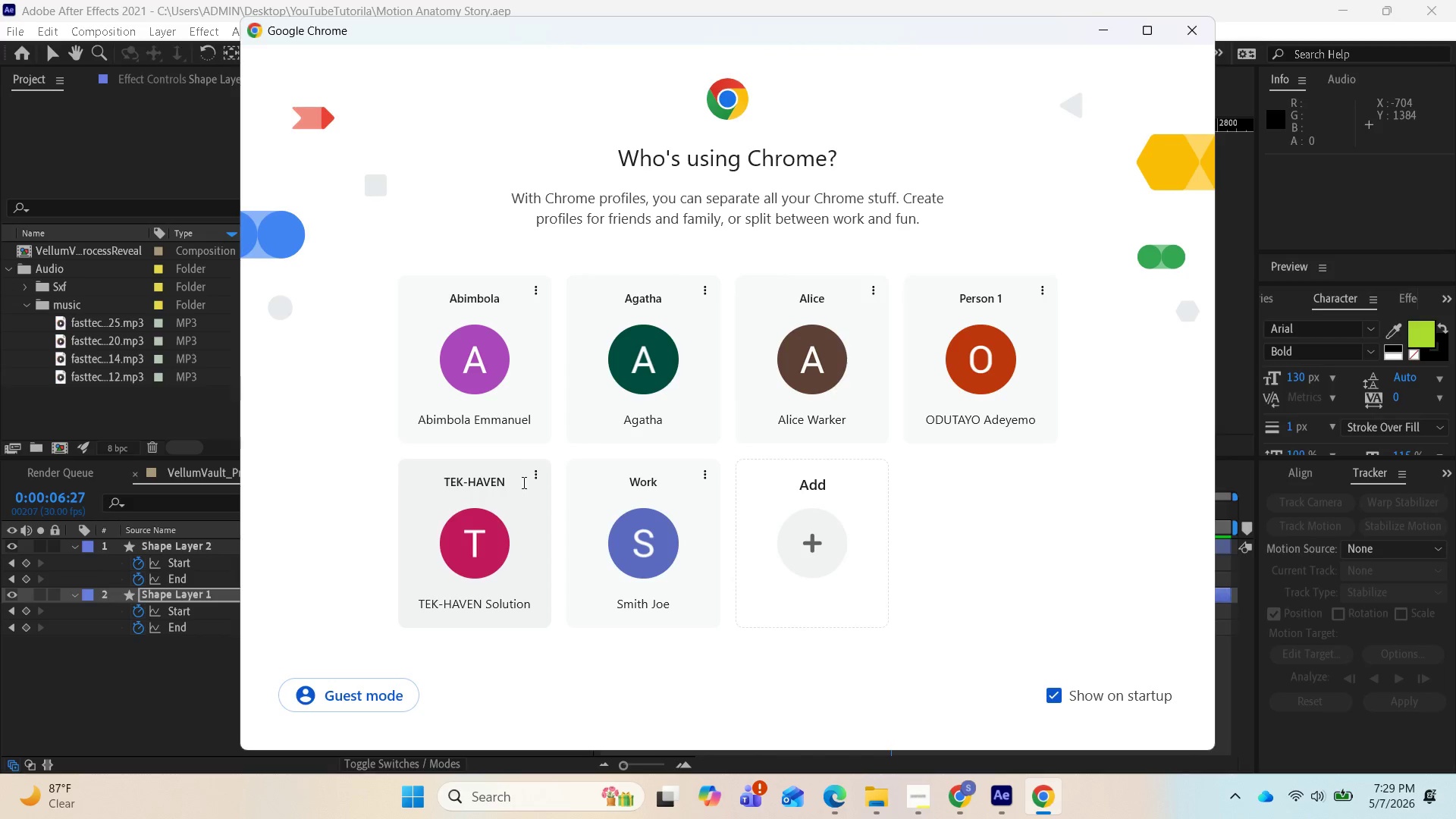 
left_click([500, 556])
 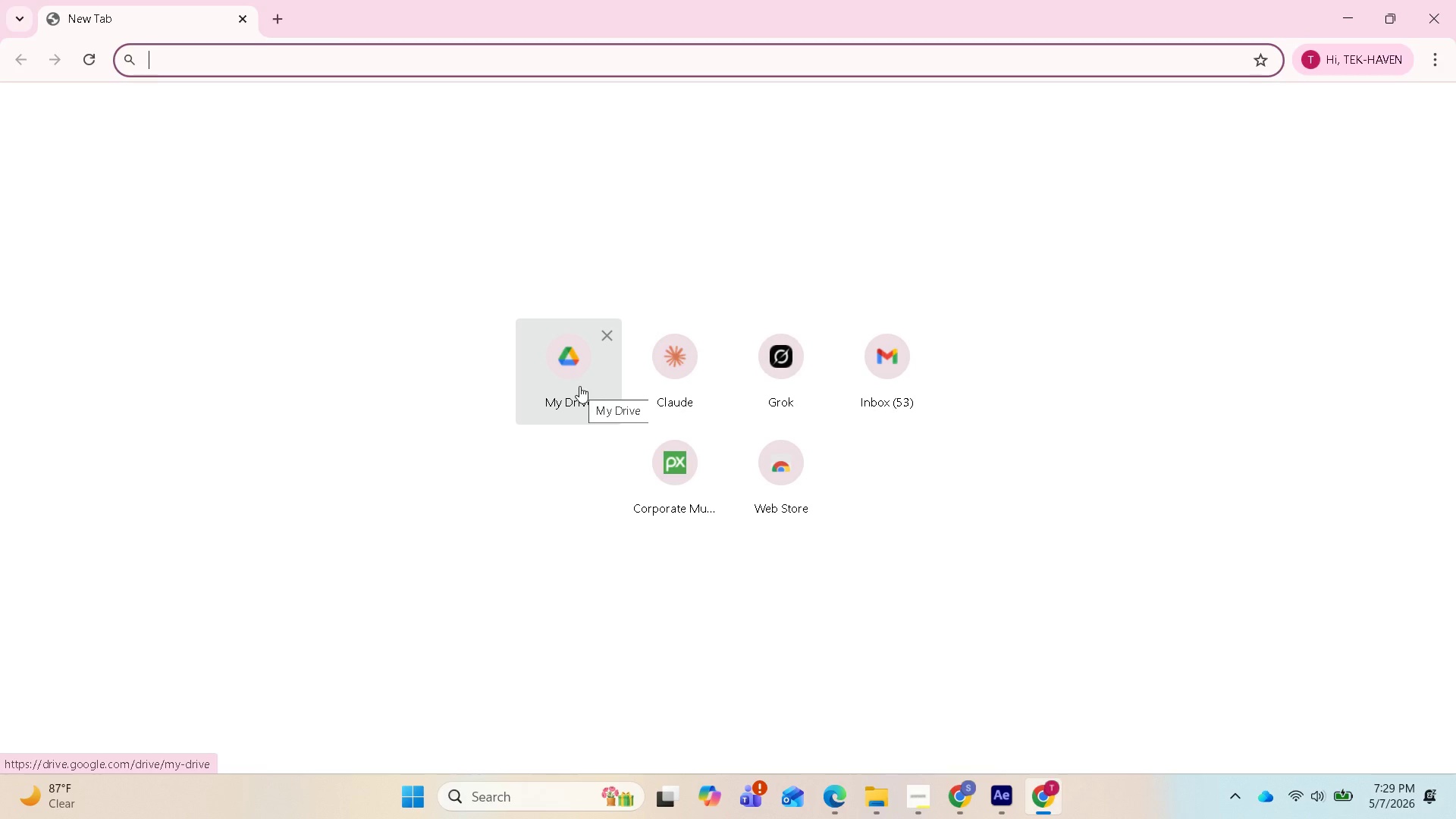 
left_click([573, 378])
 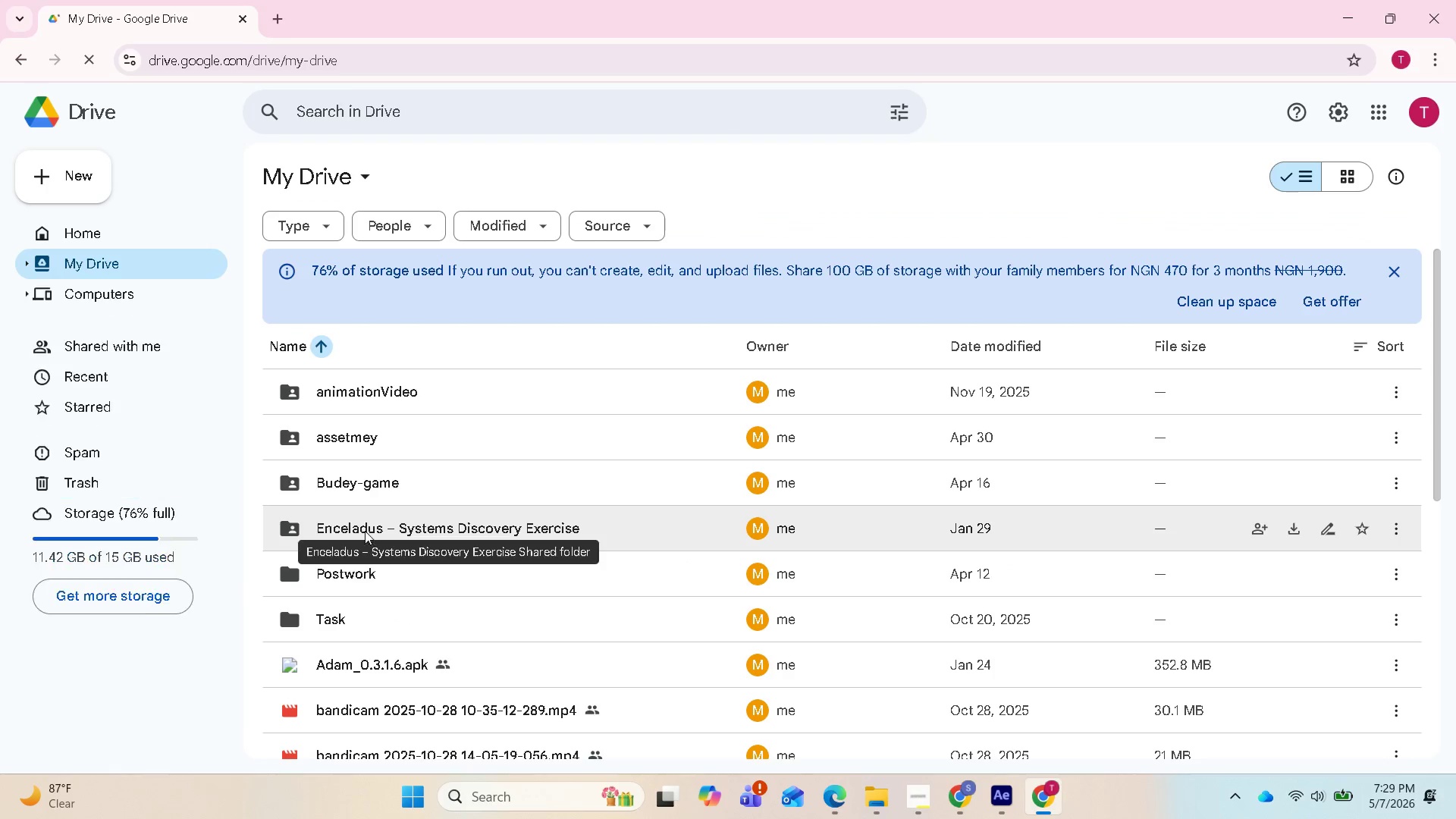 
left_click([372, 579])
 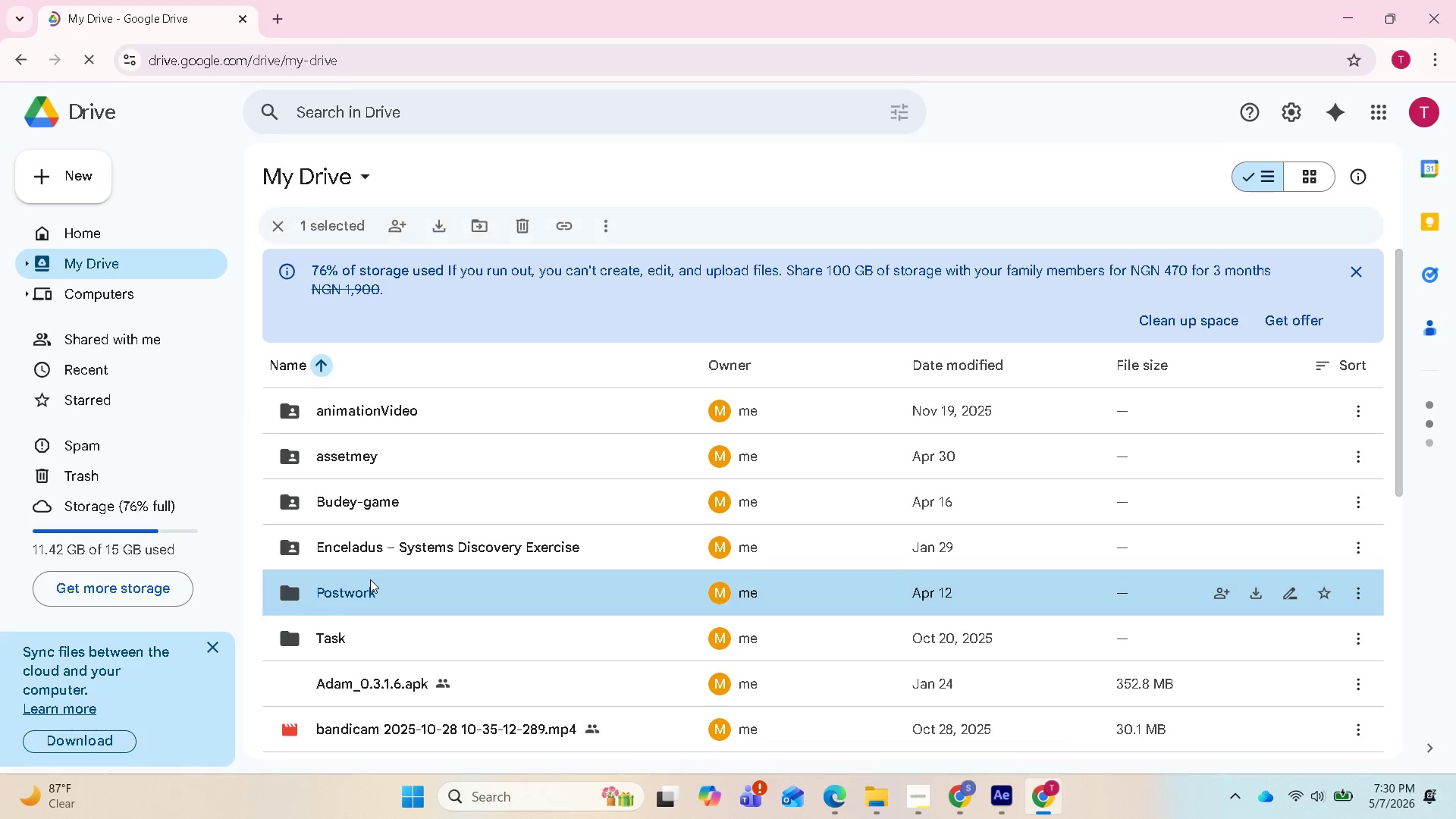 
double_click([370, 579])
 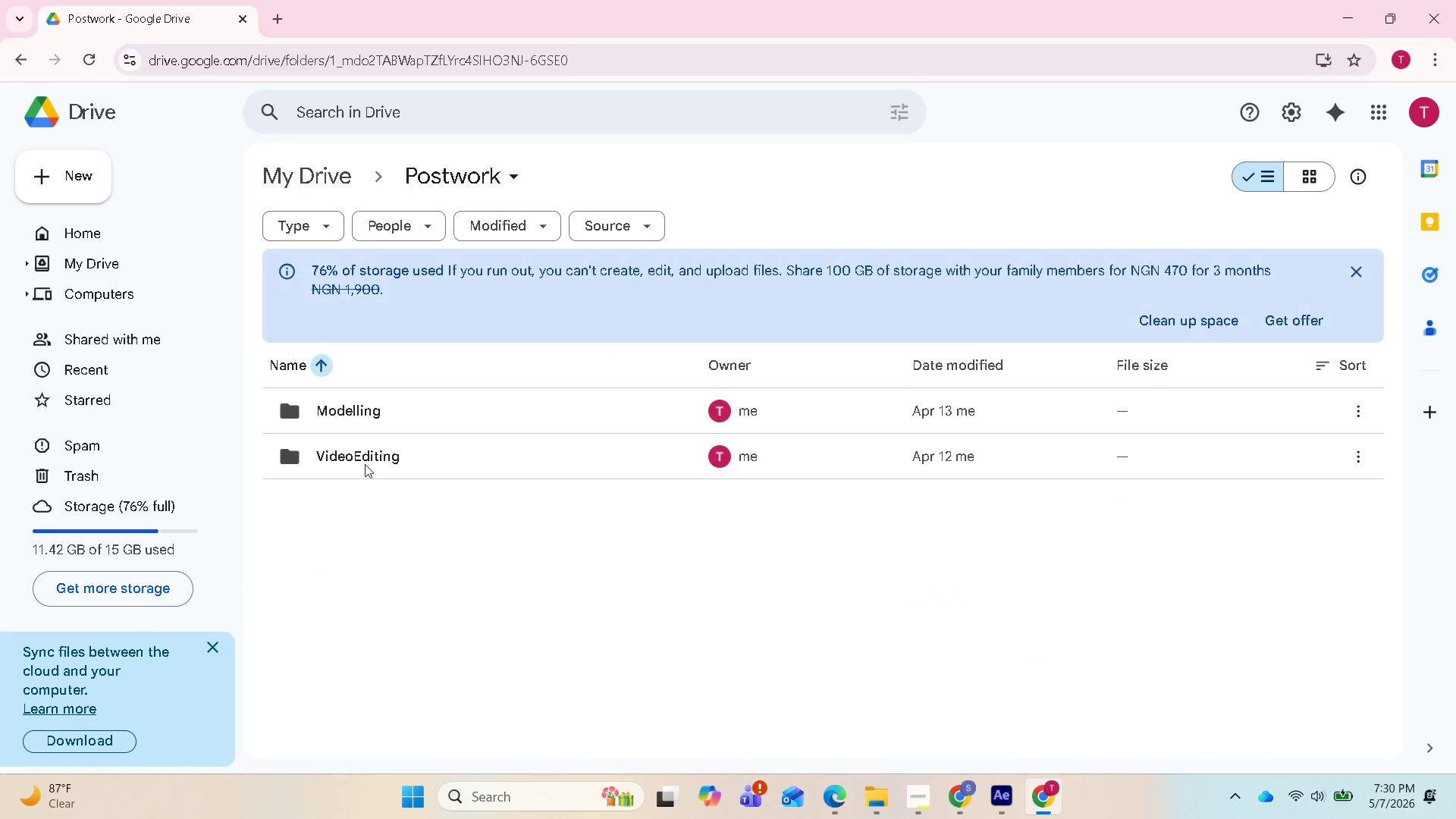 
double_click([363, 463])
 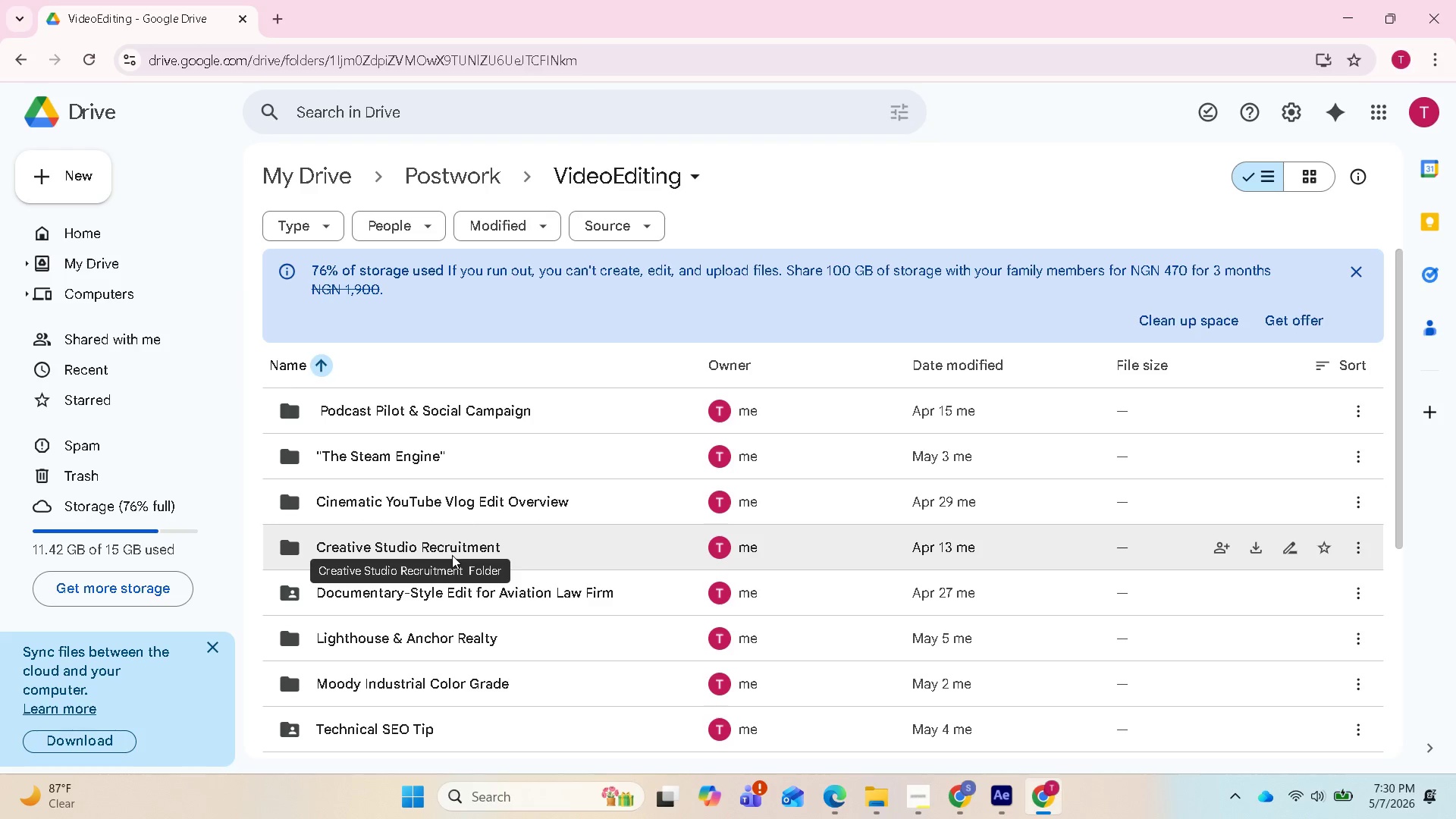 
left_click([65, 184])
 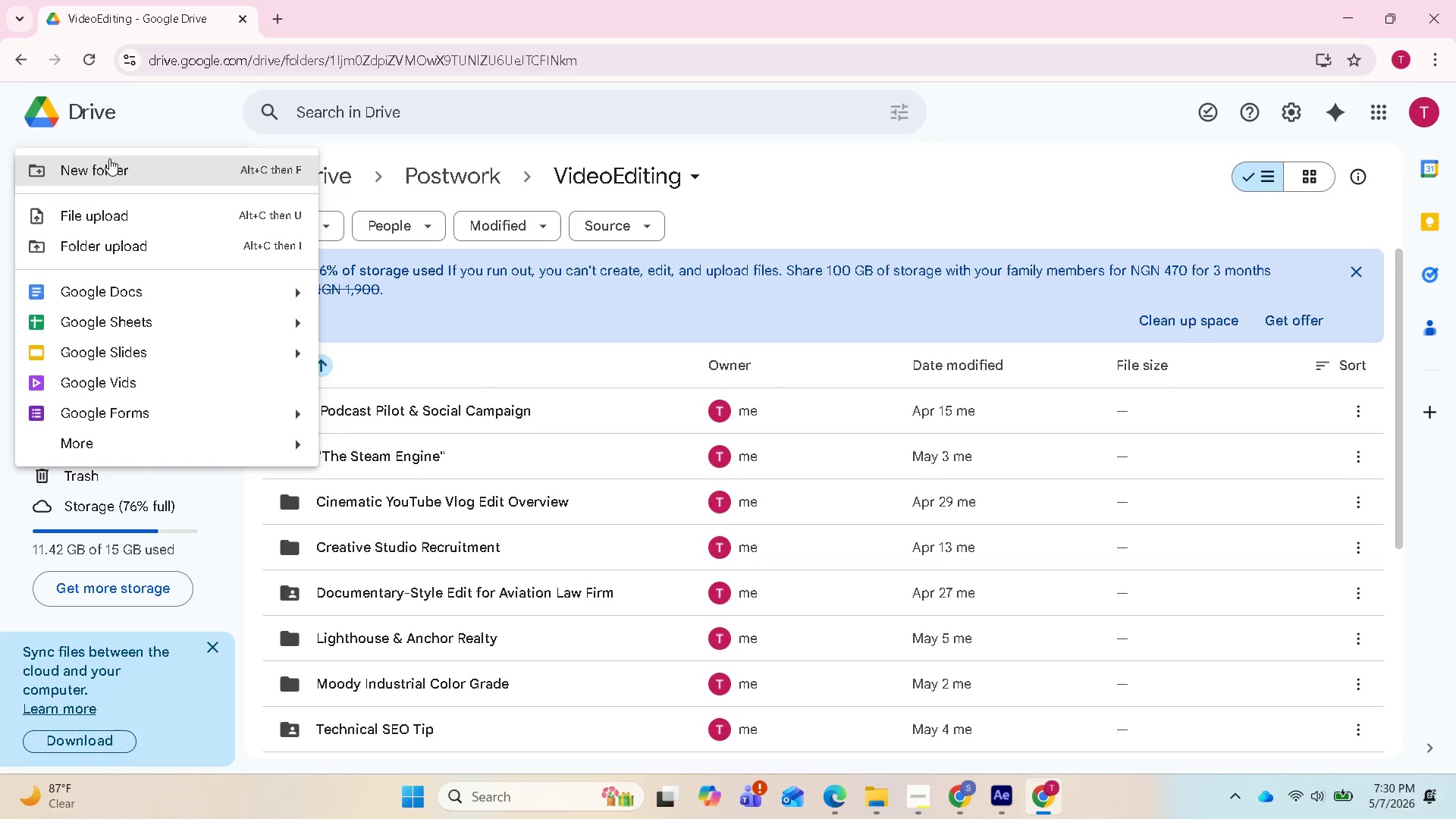 
left_click([109, 158])
 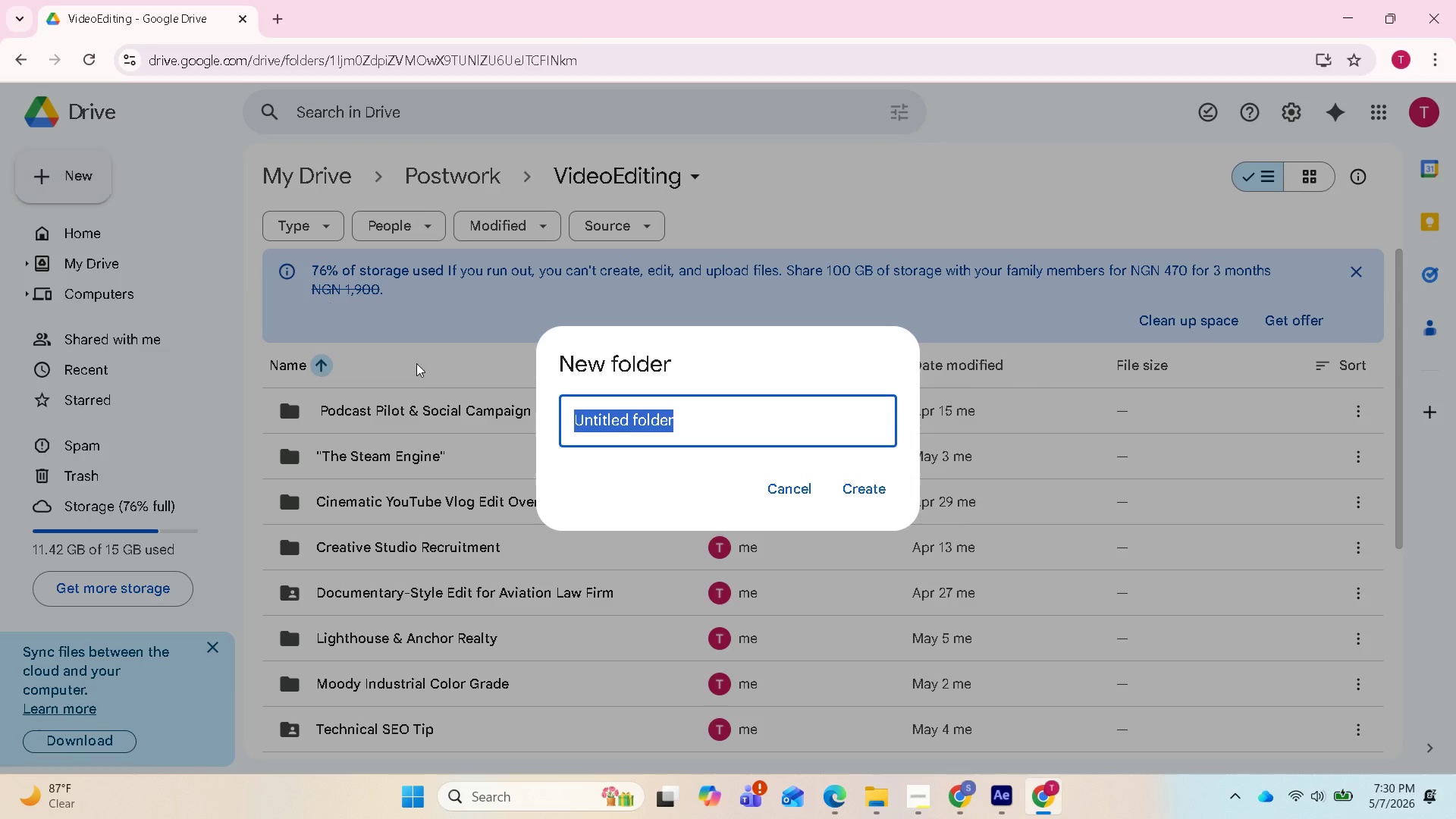 
key(Control+V)
 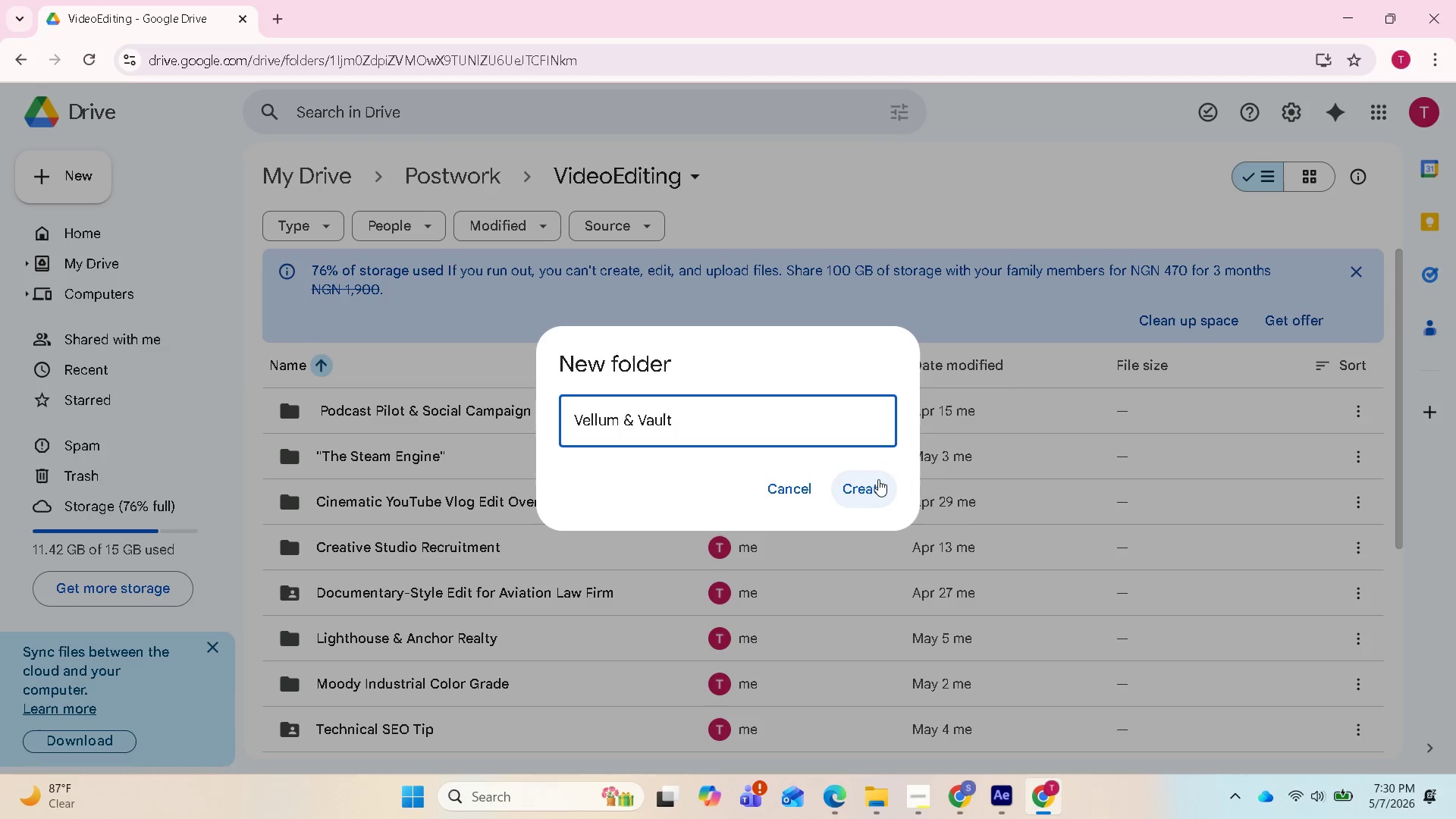 
left_click([877, 480])
 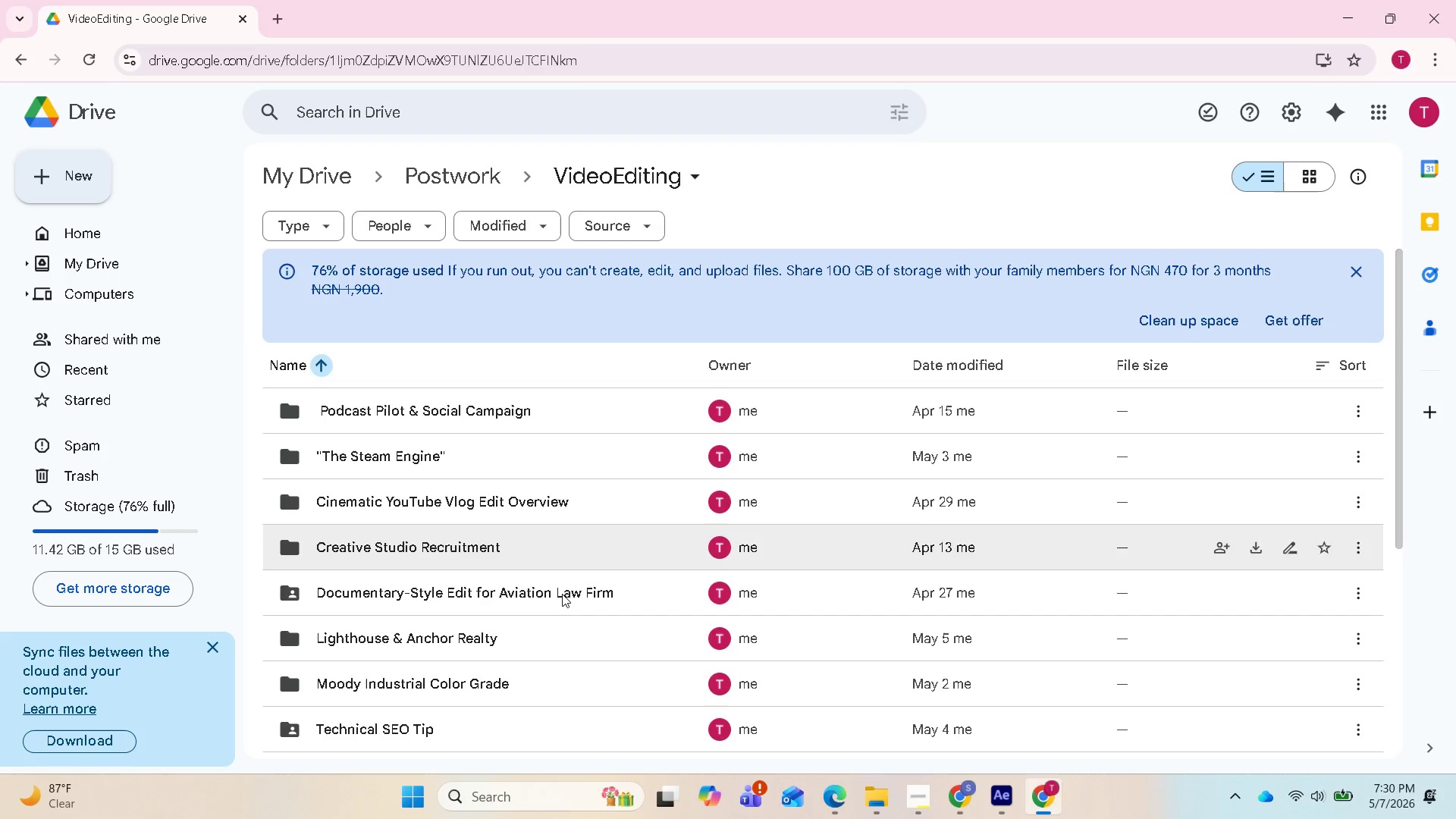 
scroll: coordinate [506, 629], scroll_direction: down, amount: 2.0
 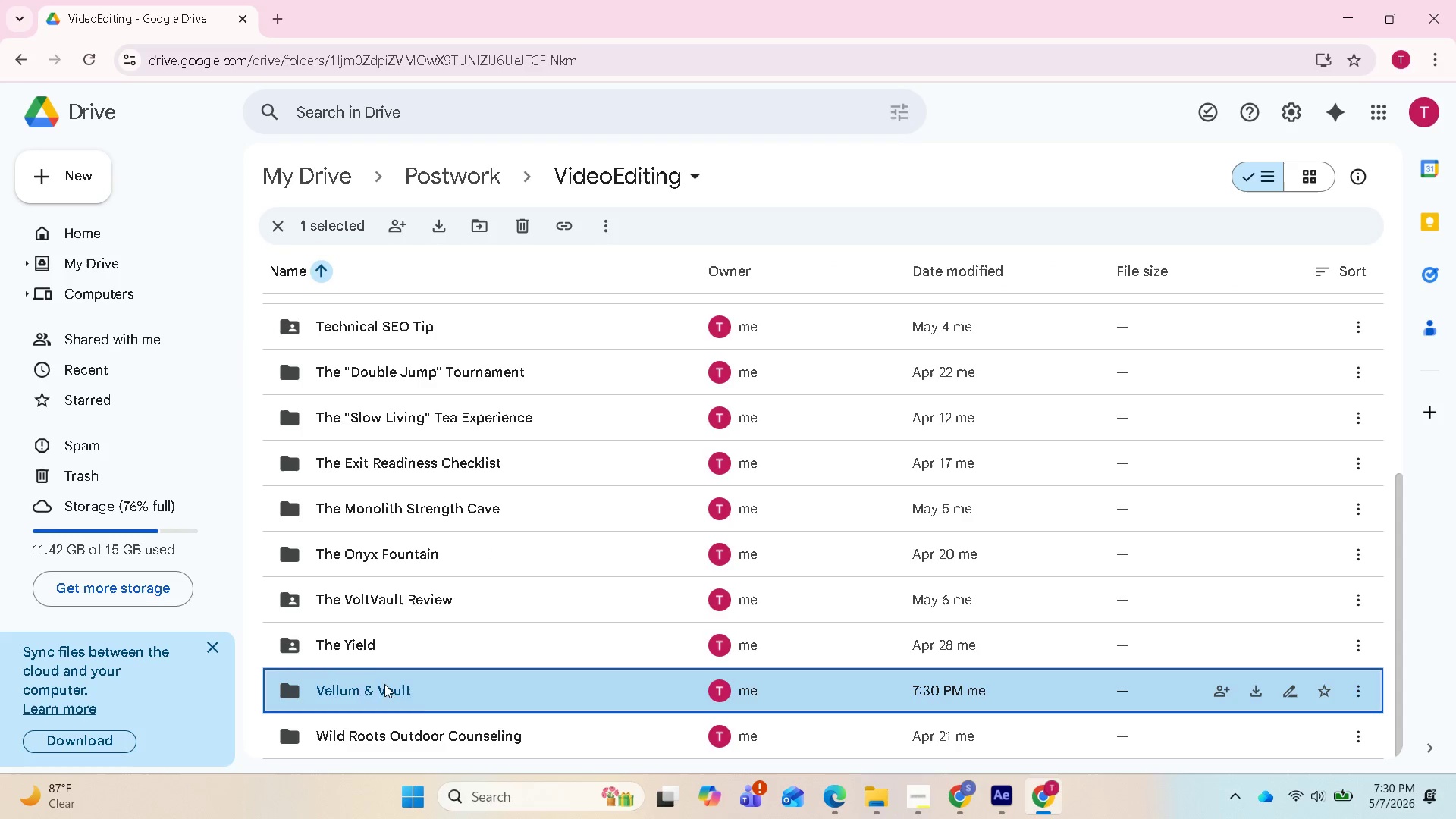 
double_click([384, 686])
 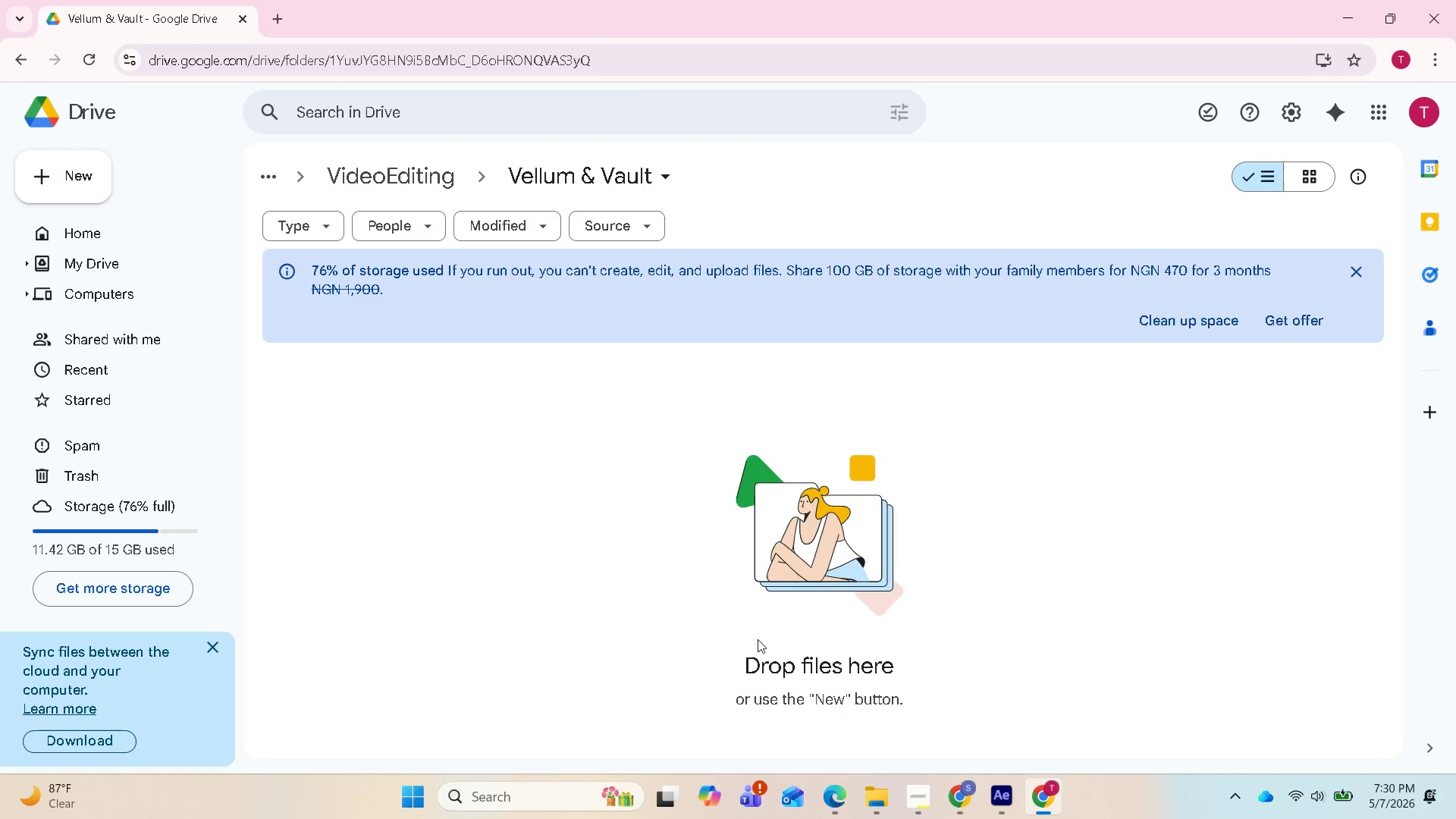 
left_click([909, 785])